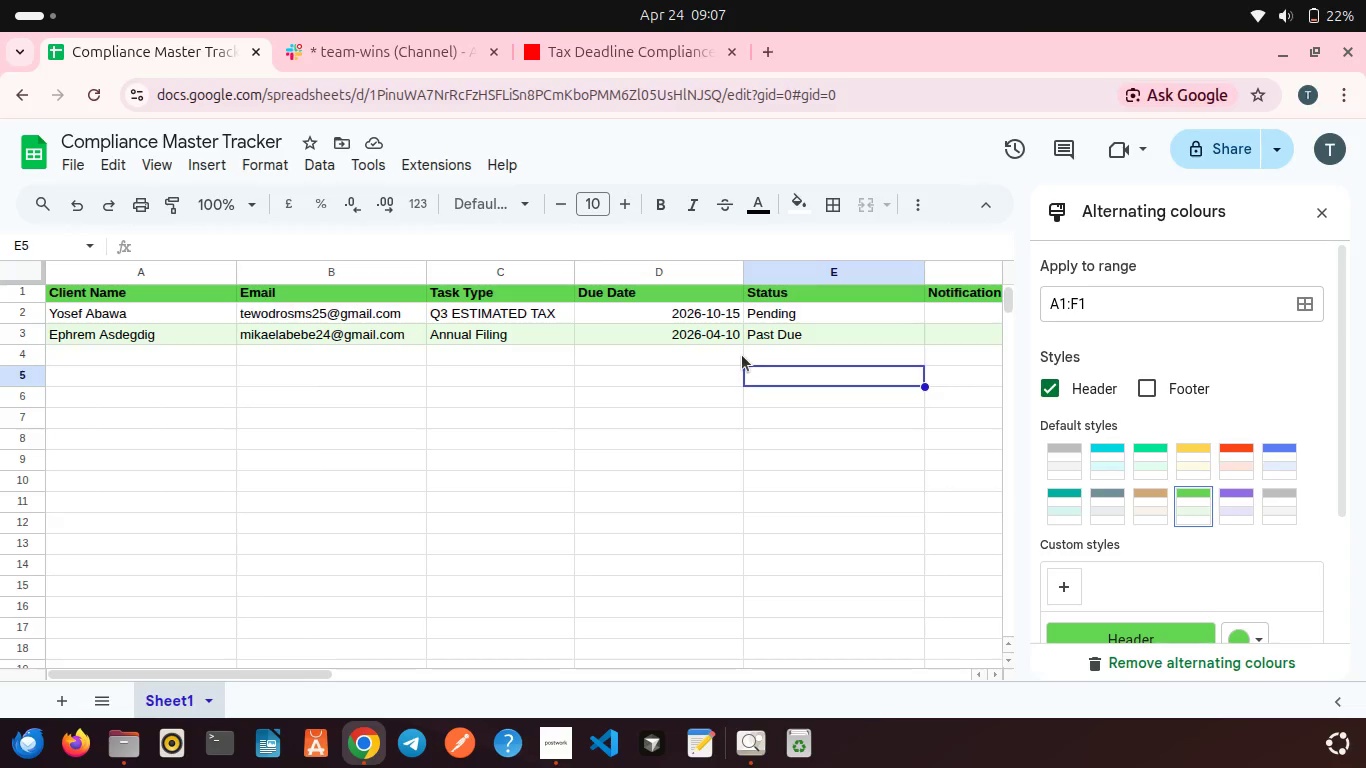 
wait(8.49)
 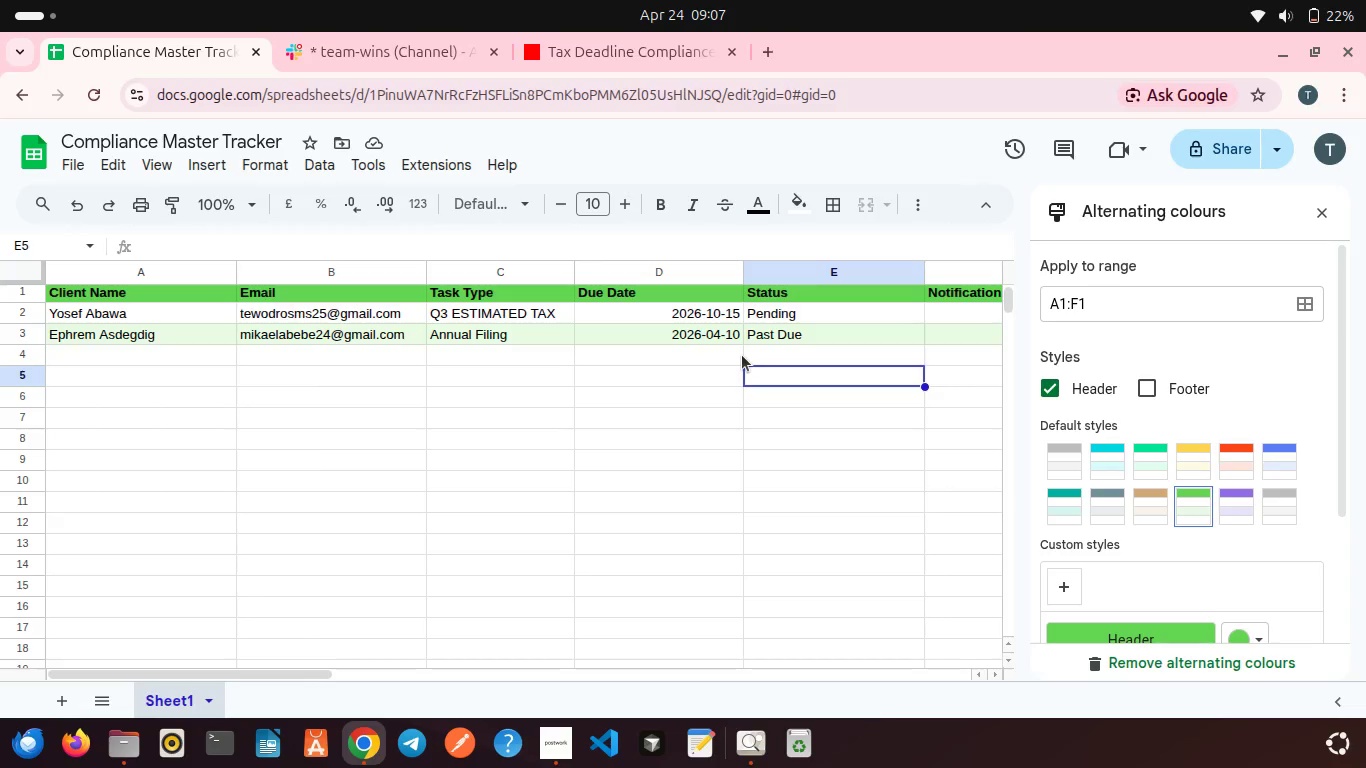 
left_click([973, 335])
 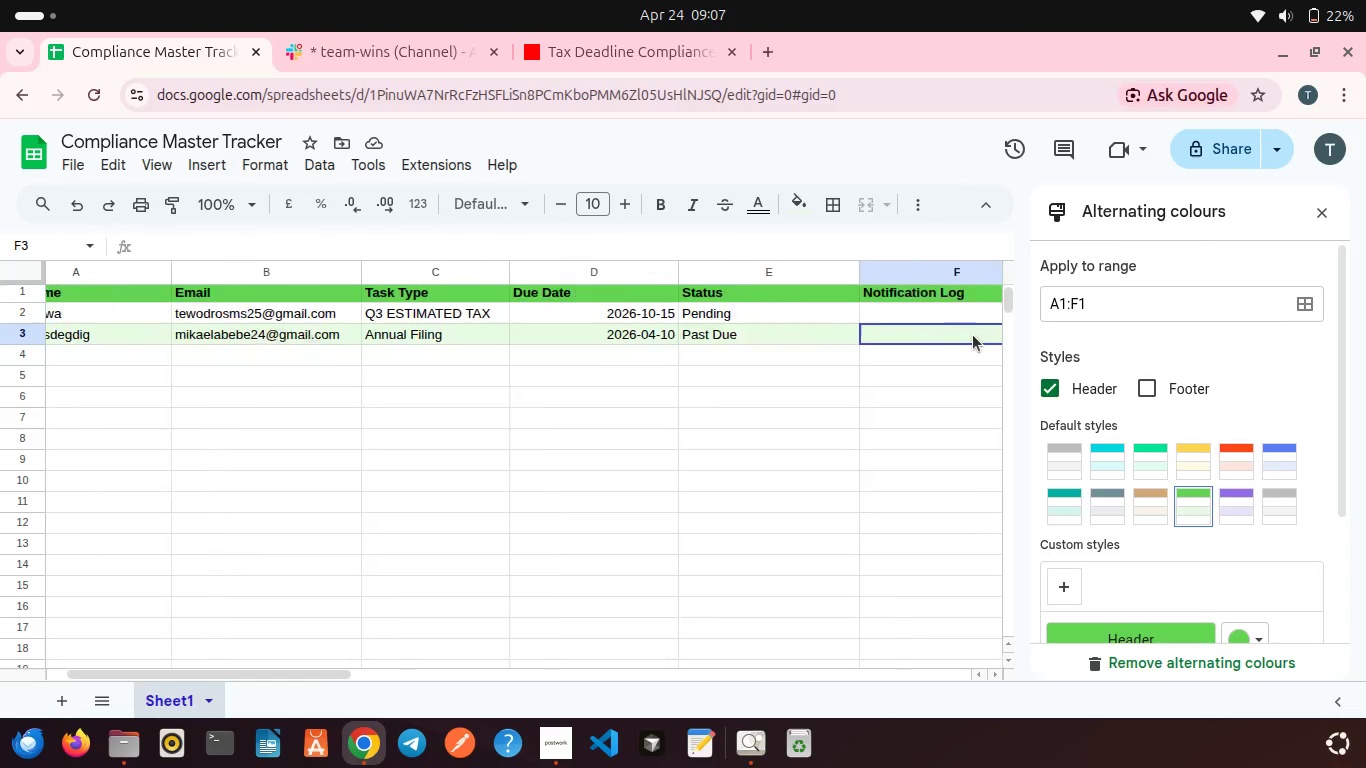 
scroll: coordinate [973, 335], scroll_direction: down, amount: 1.0
 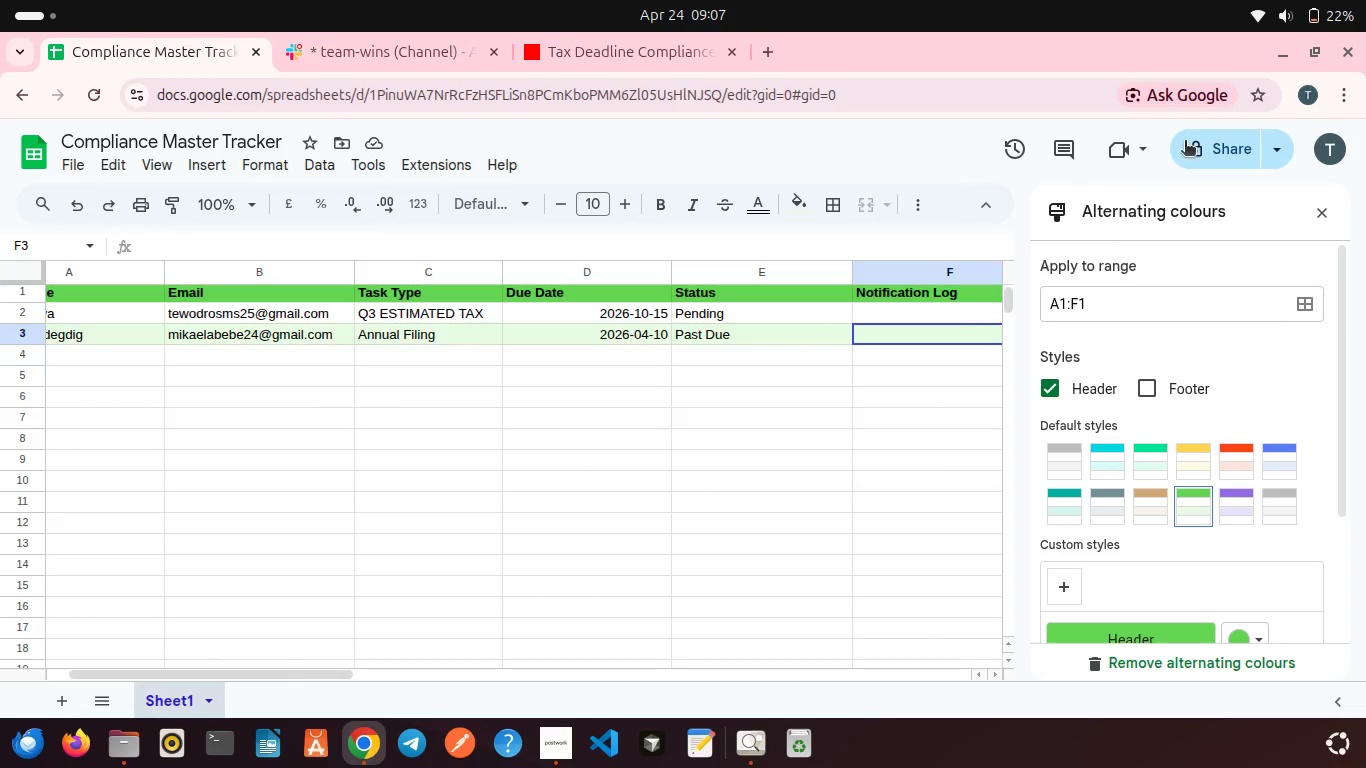 
left_click([1211, 145])
 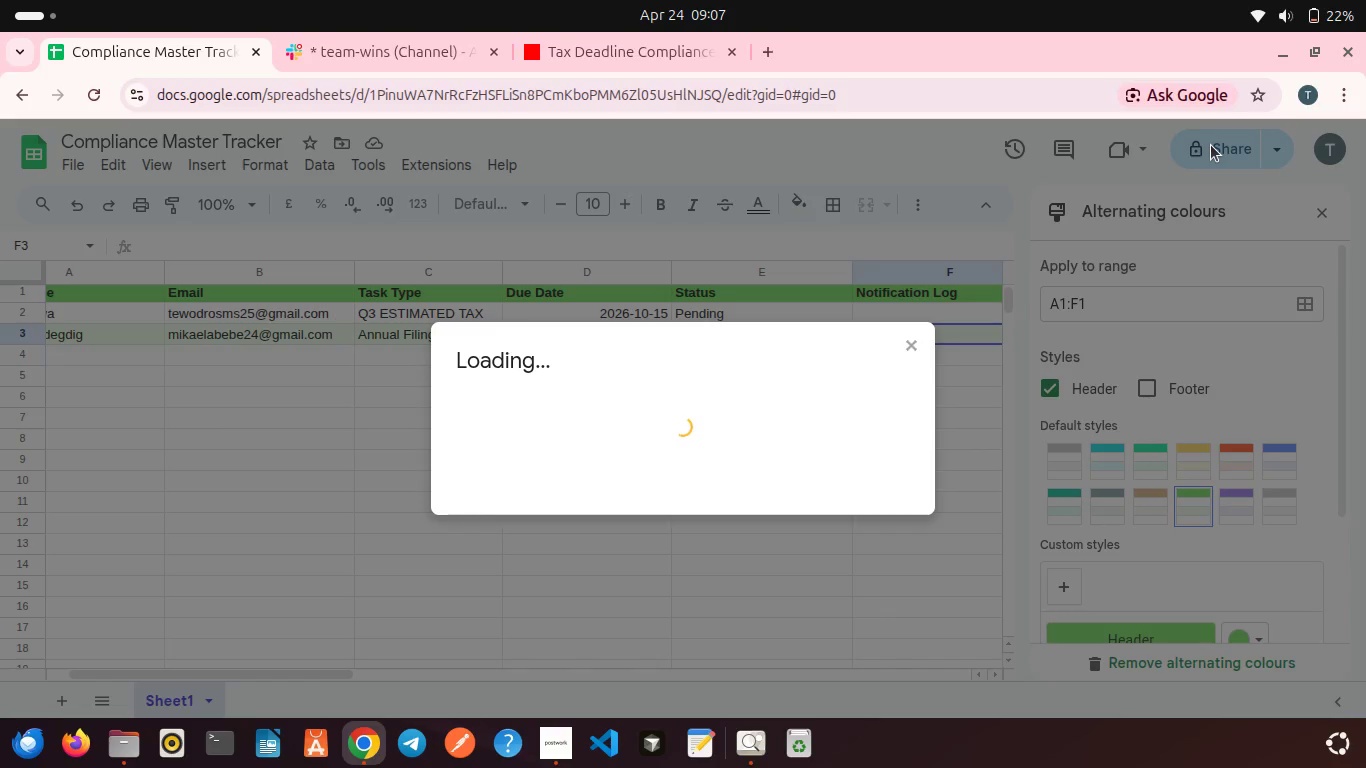 
wait(13.32)
 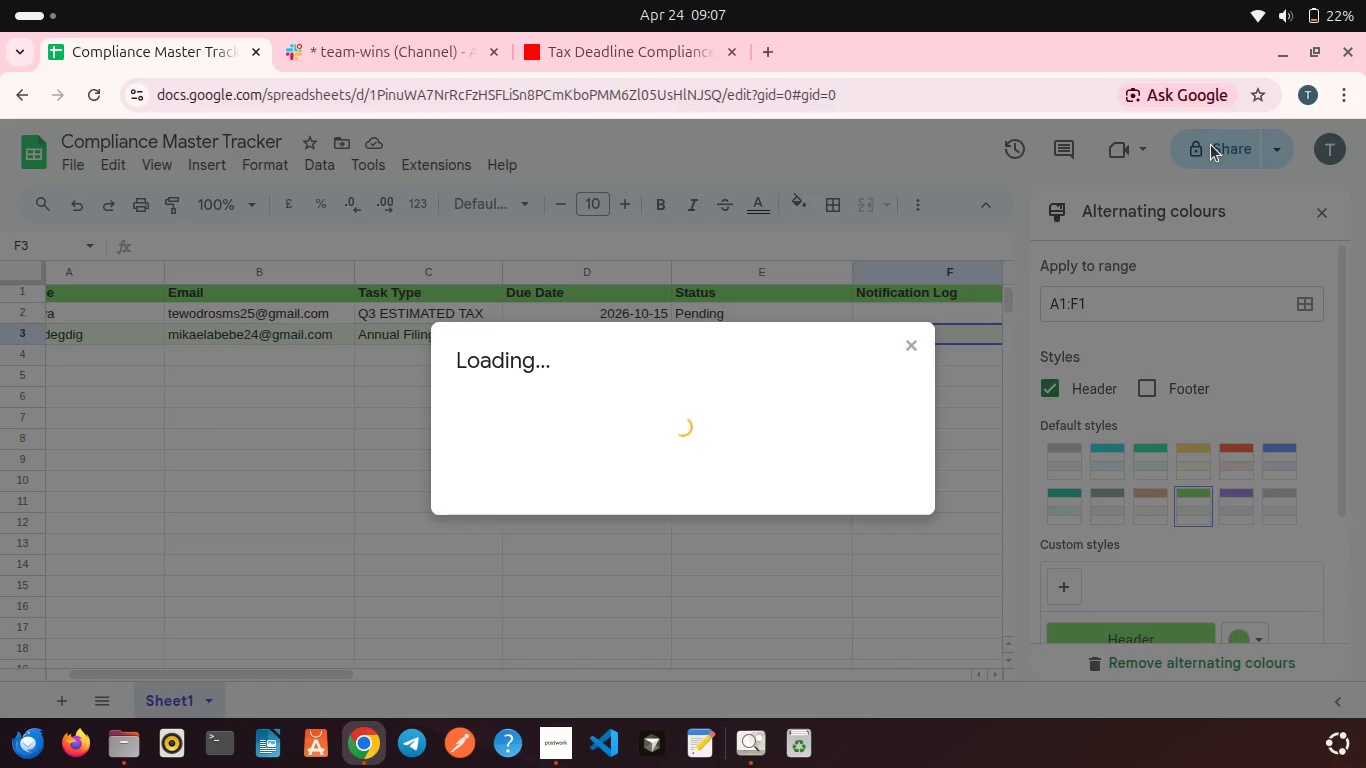 
left_click([636, 57])
 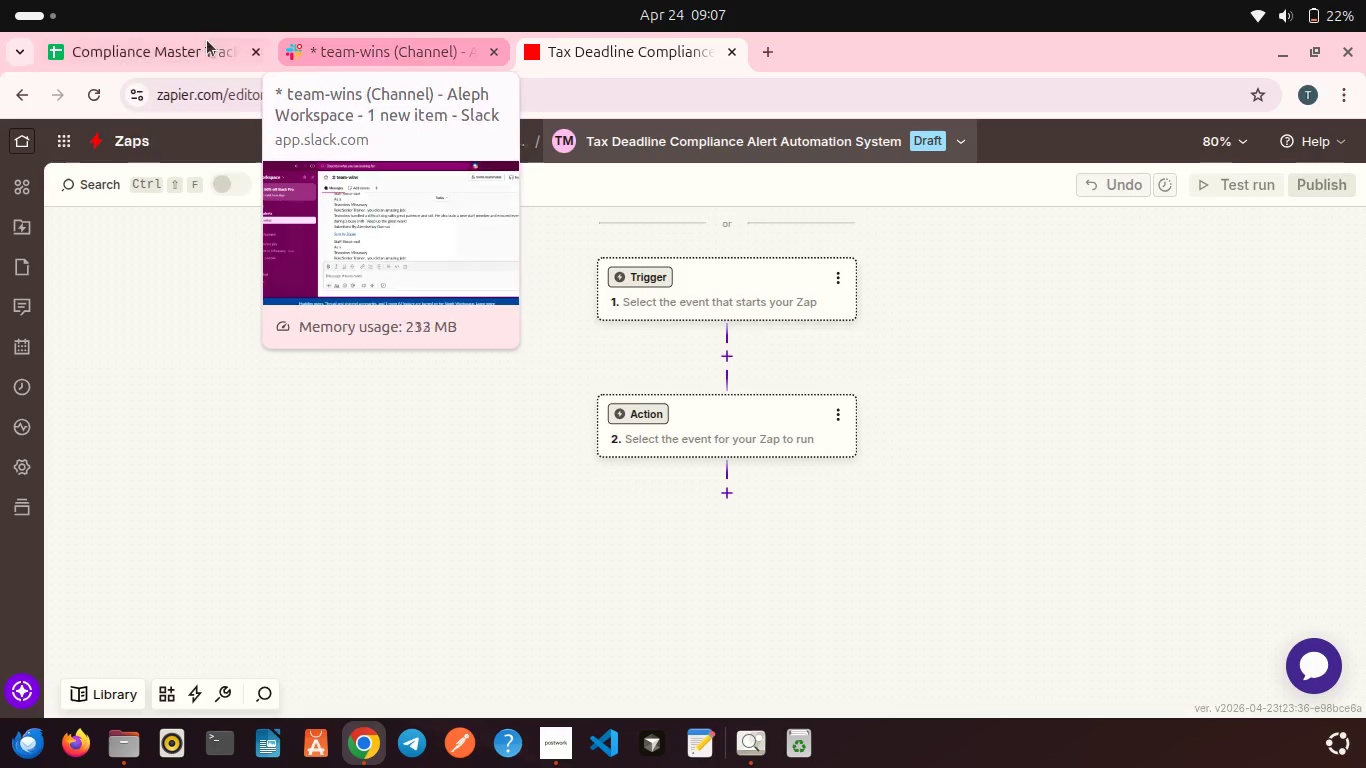 
left_click([187, 49])
 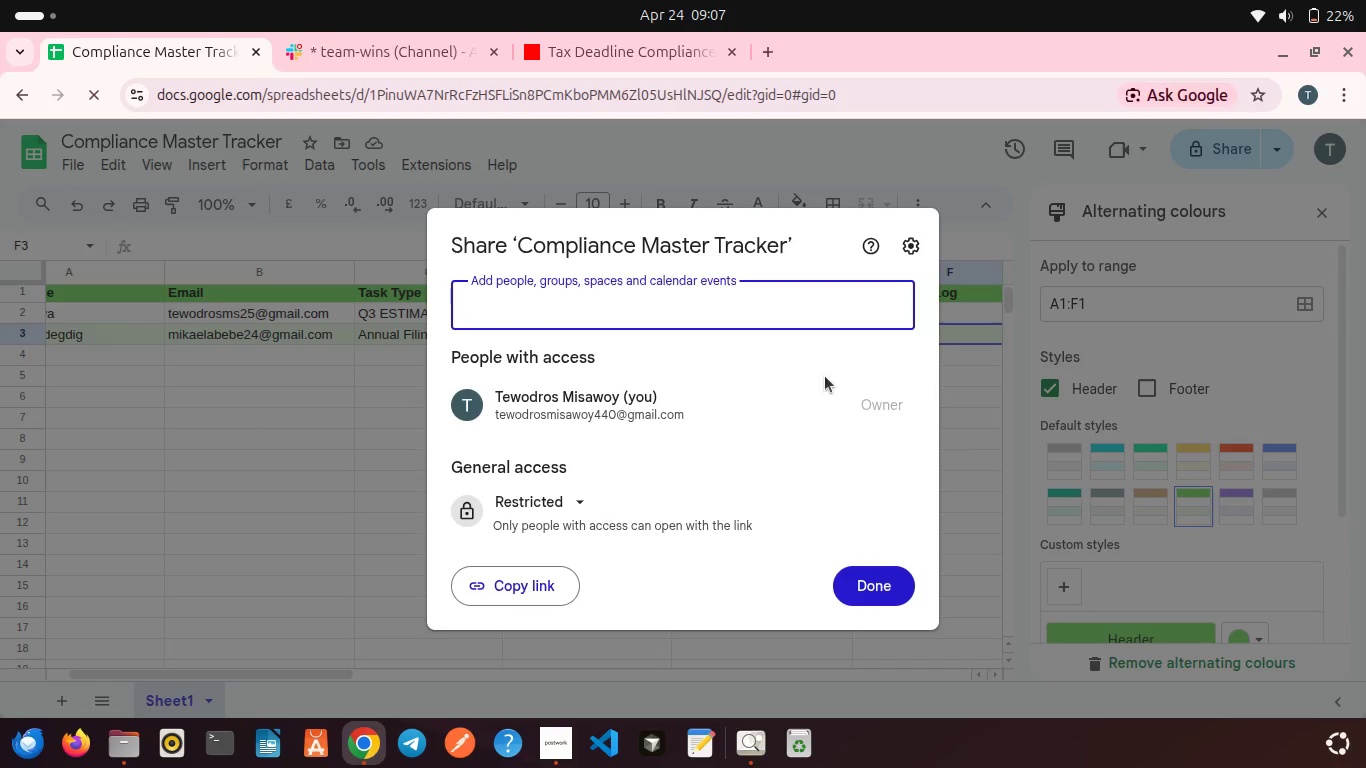 
wait(5.3)
 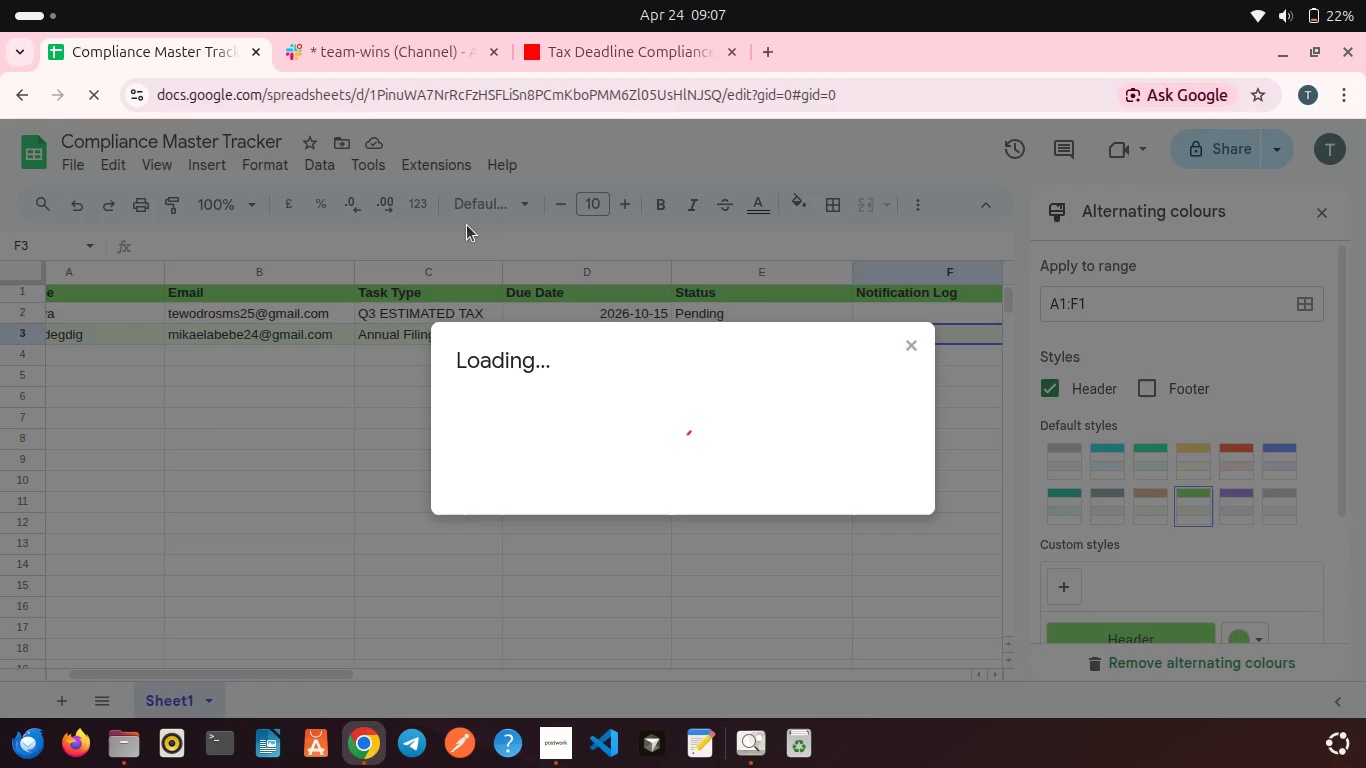 
left_click([541, 498])
 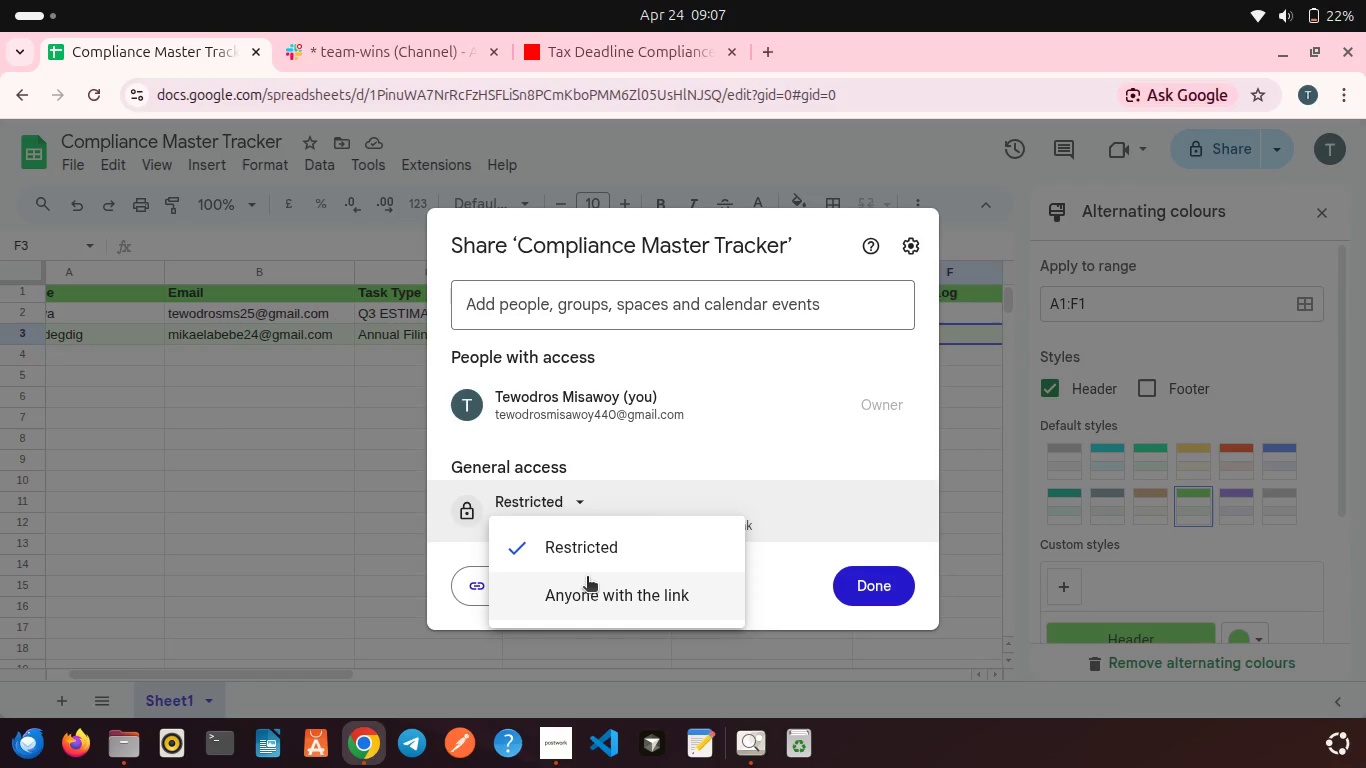 
left_click([587, 595])
 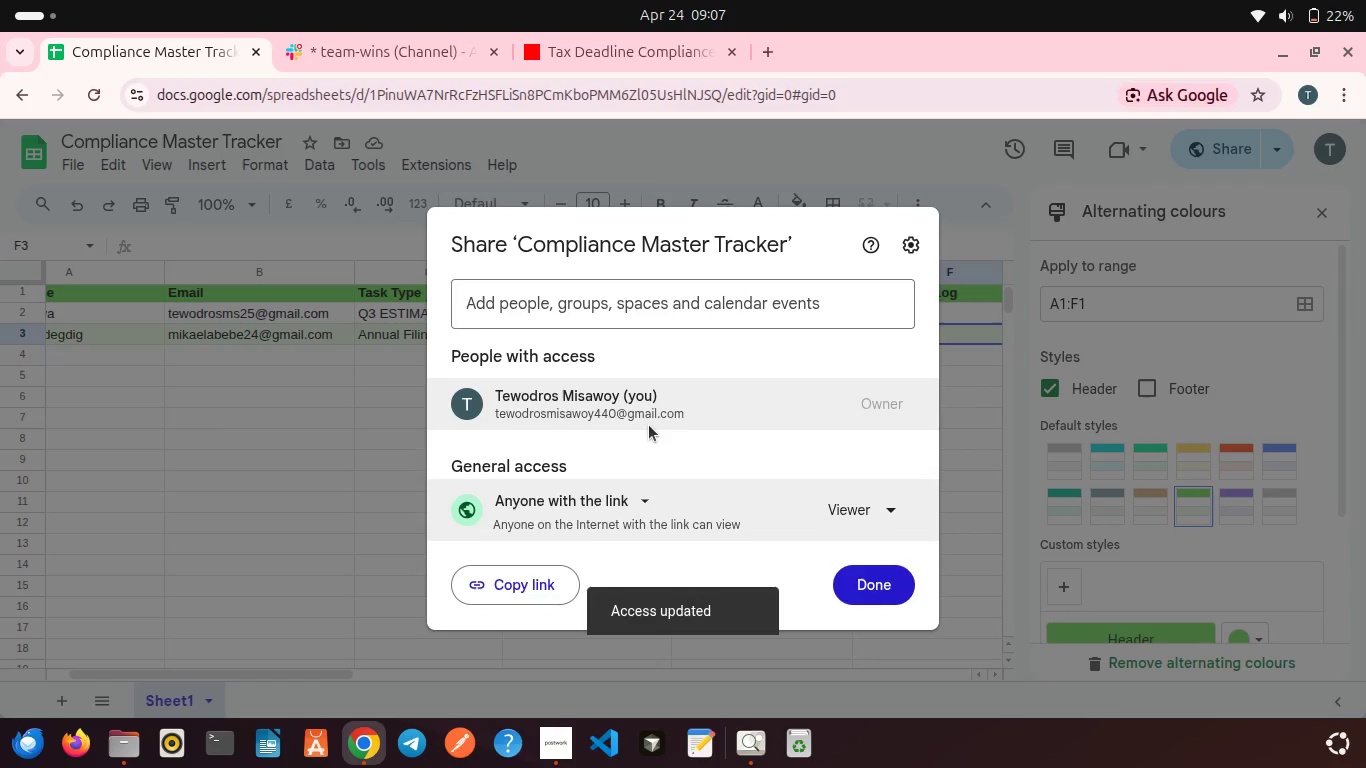 
scroll: coordinate [649, 425], scroll_direction: down, amount: 2.0
 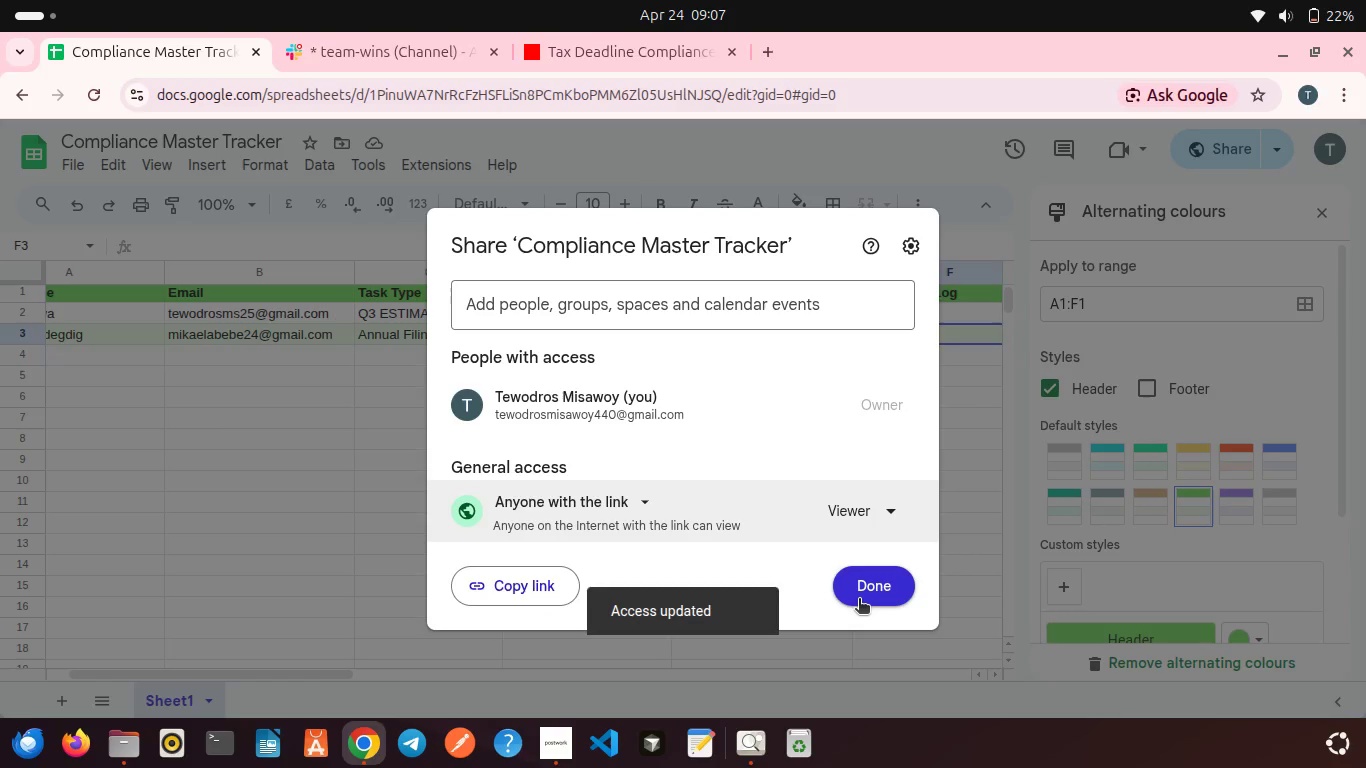 
left_click([859, 600])
 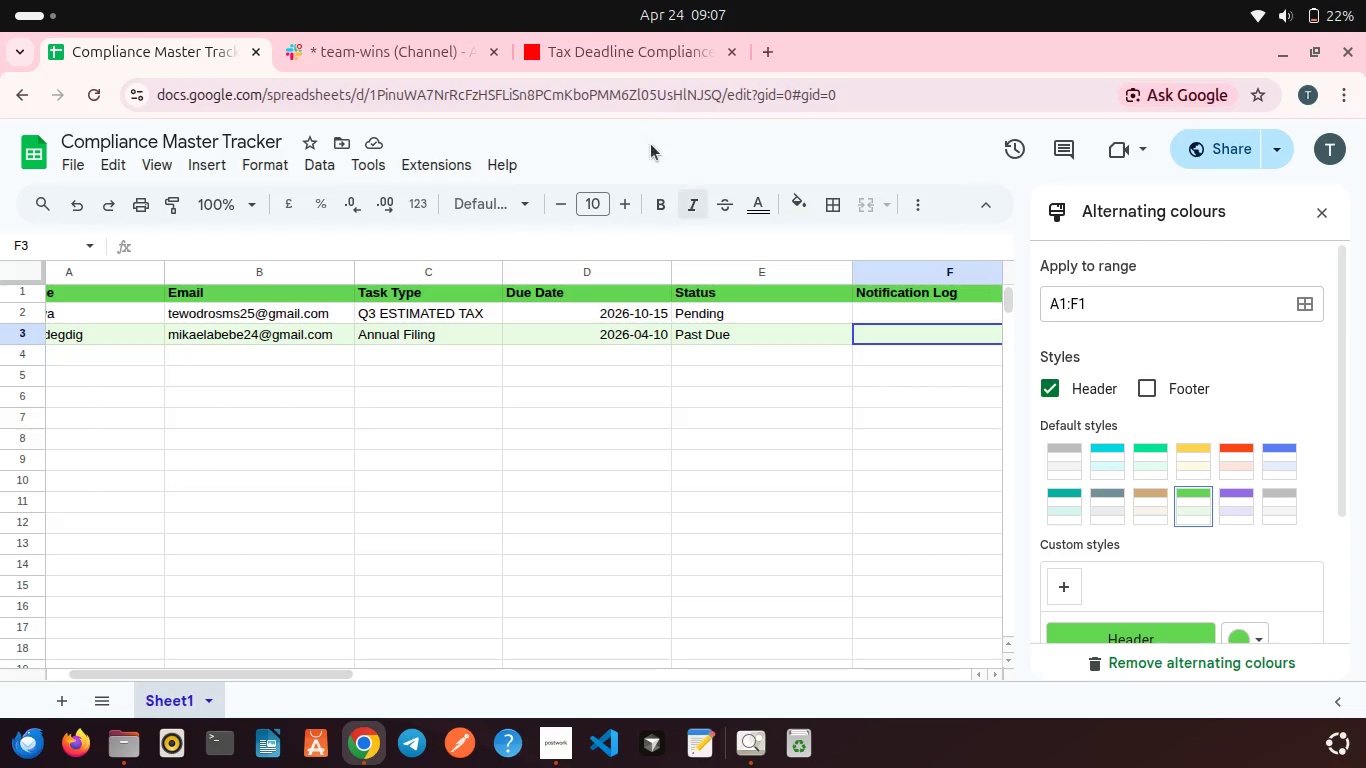 
left_click([608, 64])
 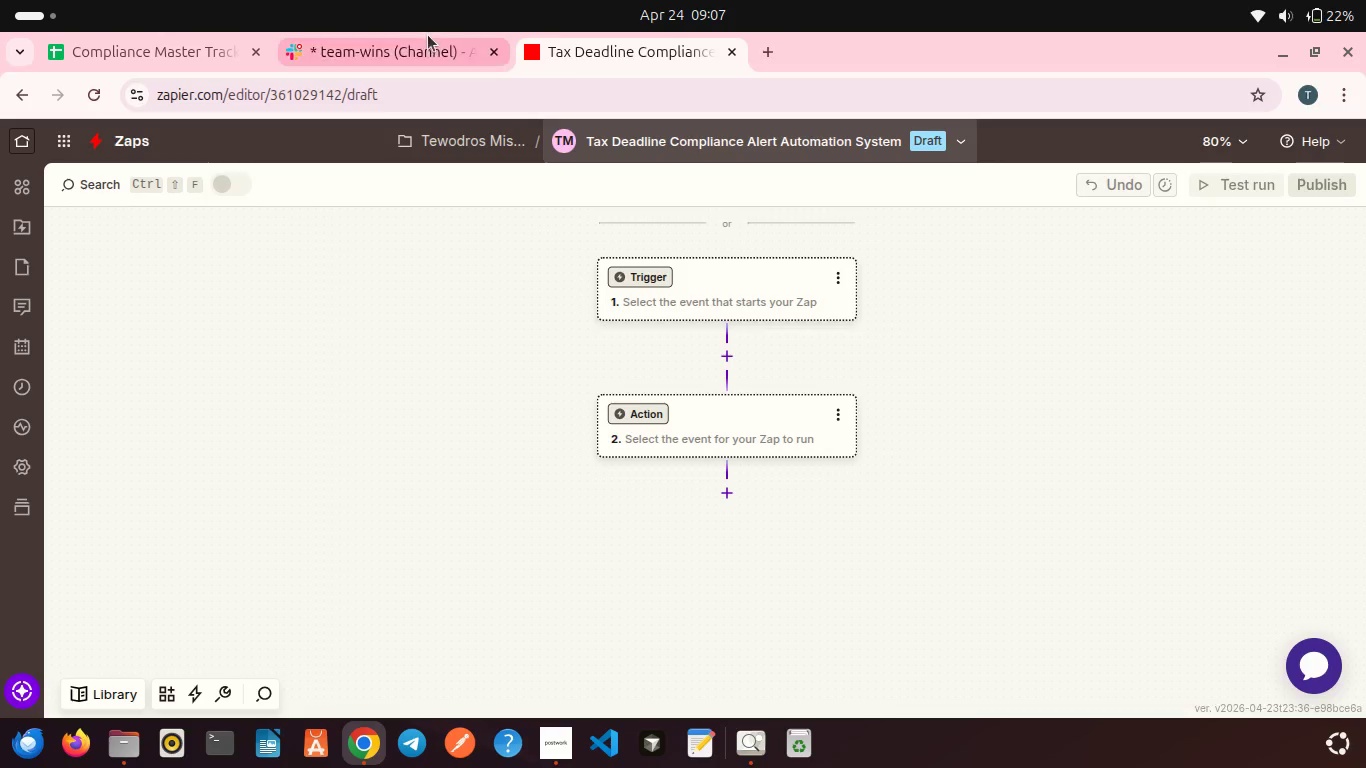 
left_click([213, 44])
 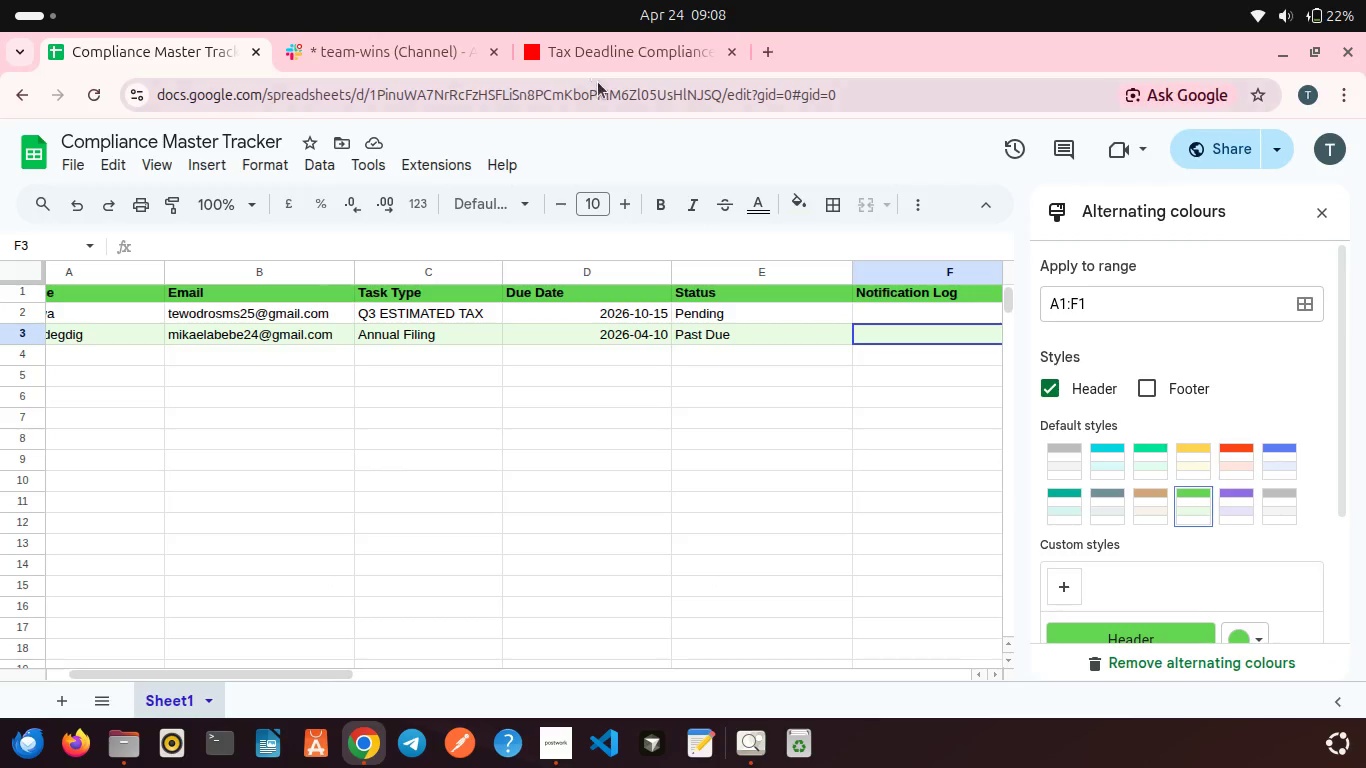 
left_click([587, 54])
 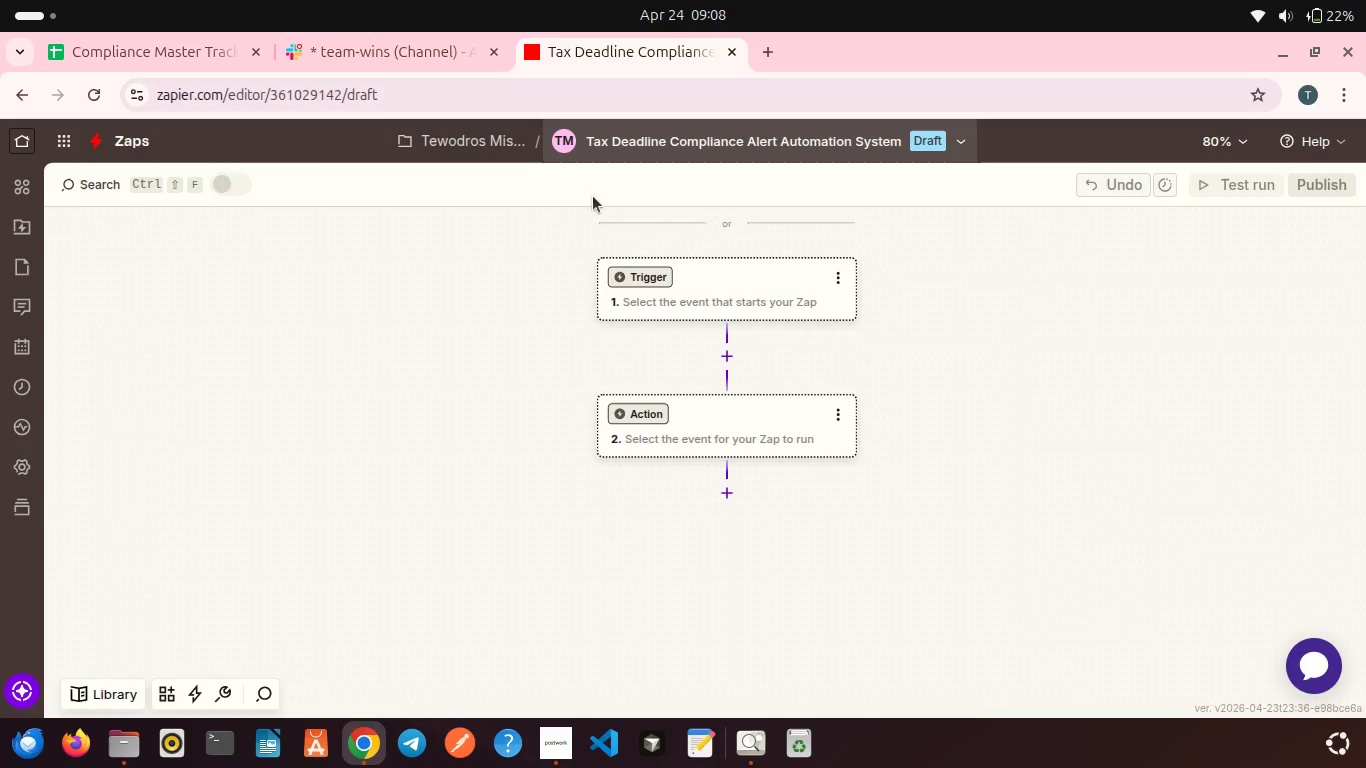 
wait(9.72)
 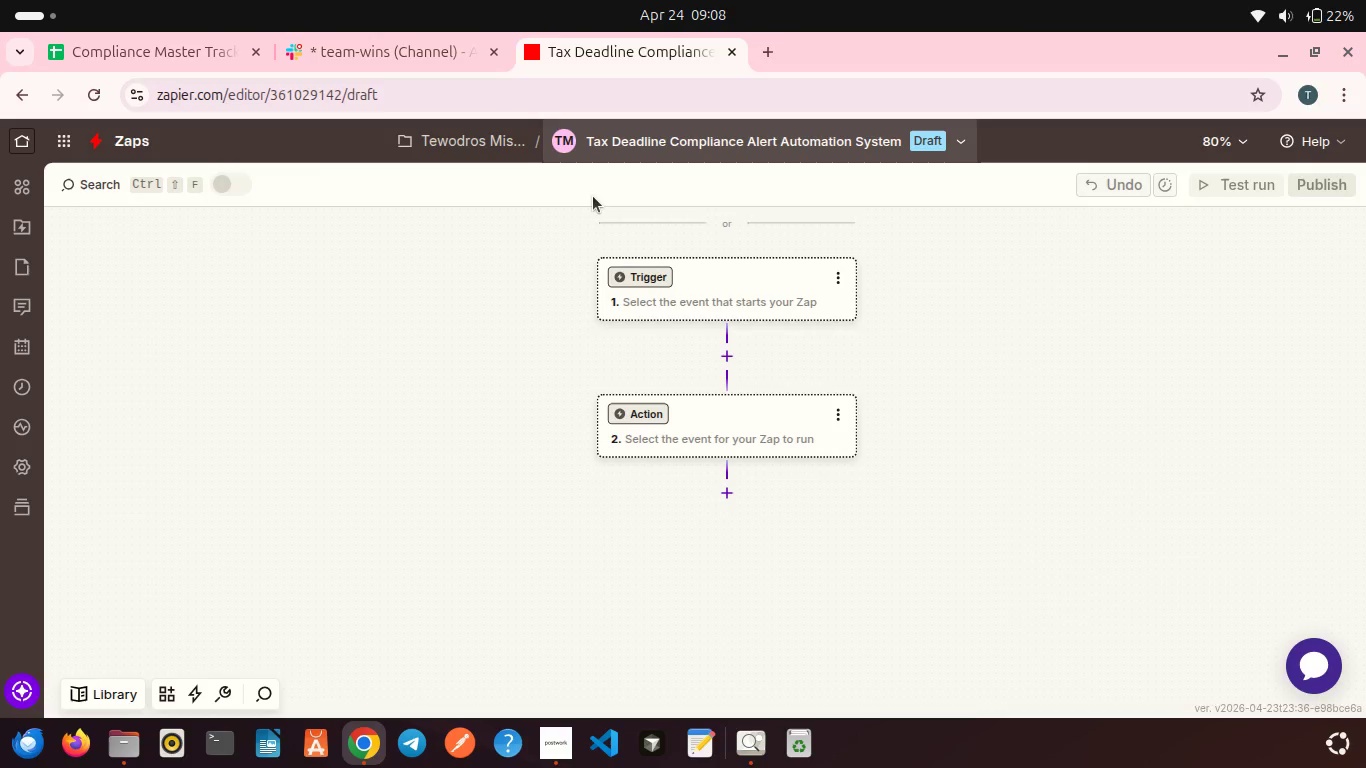 
left_click([670, 286])
 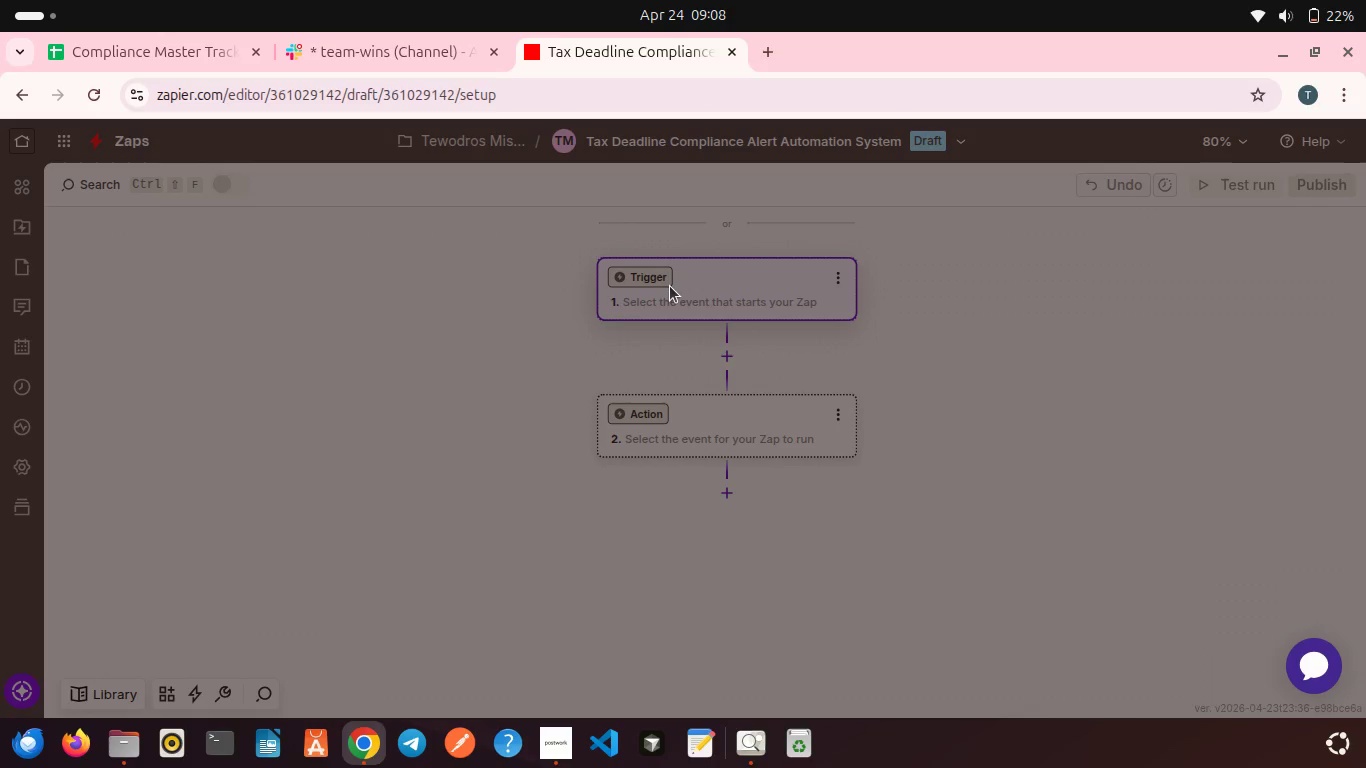 
wait(8.65)
 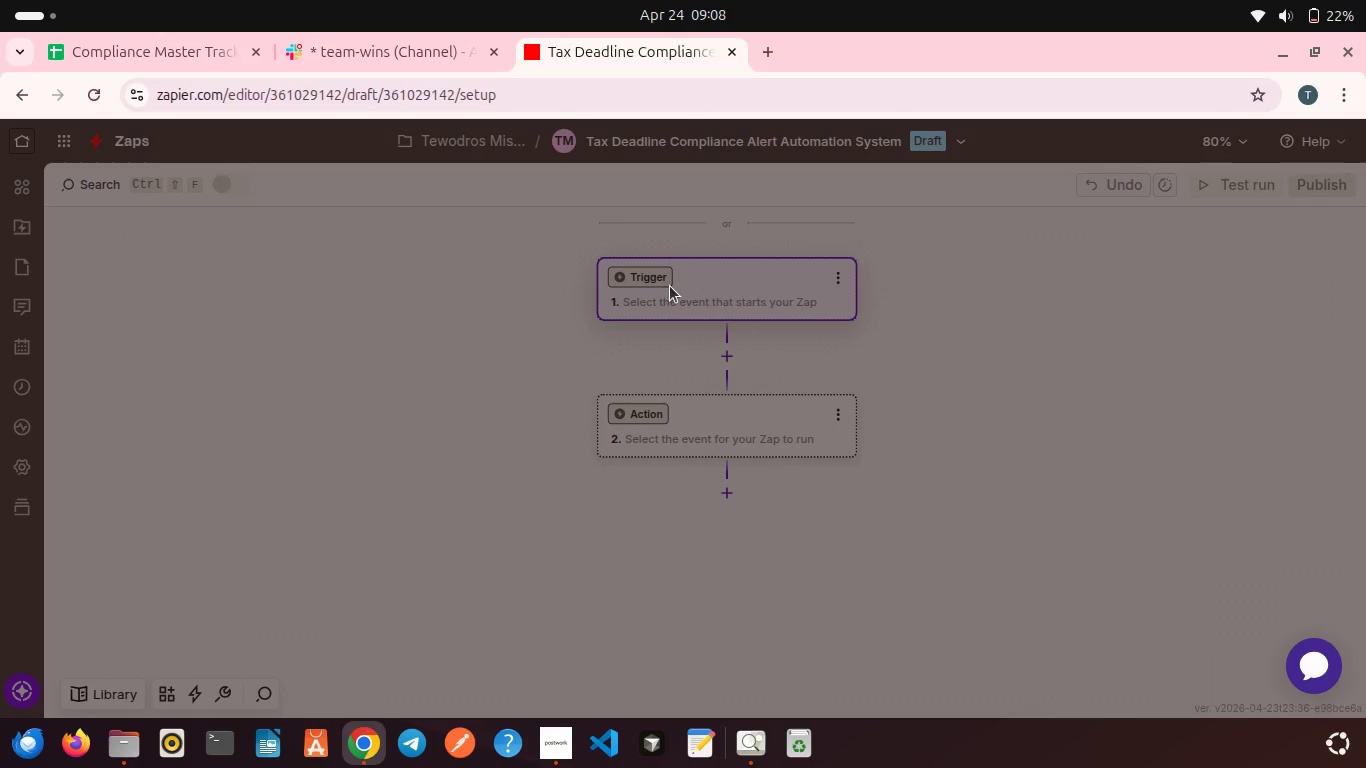 
left_click([216, 43])
 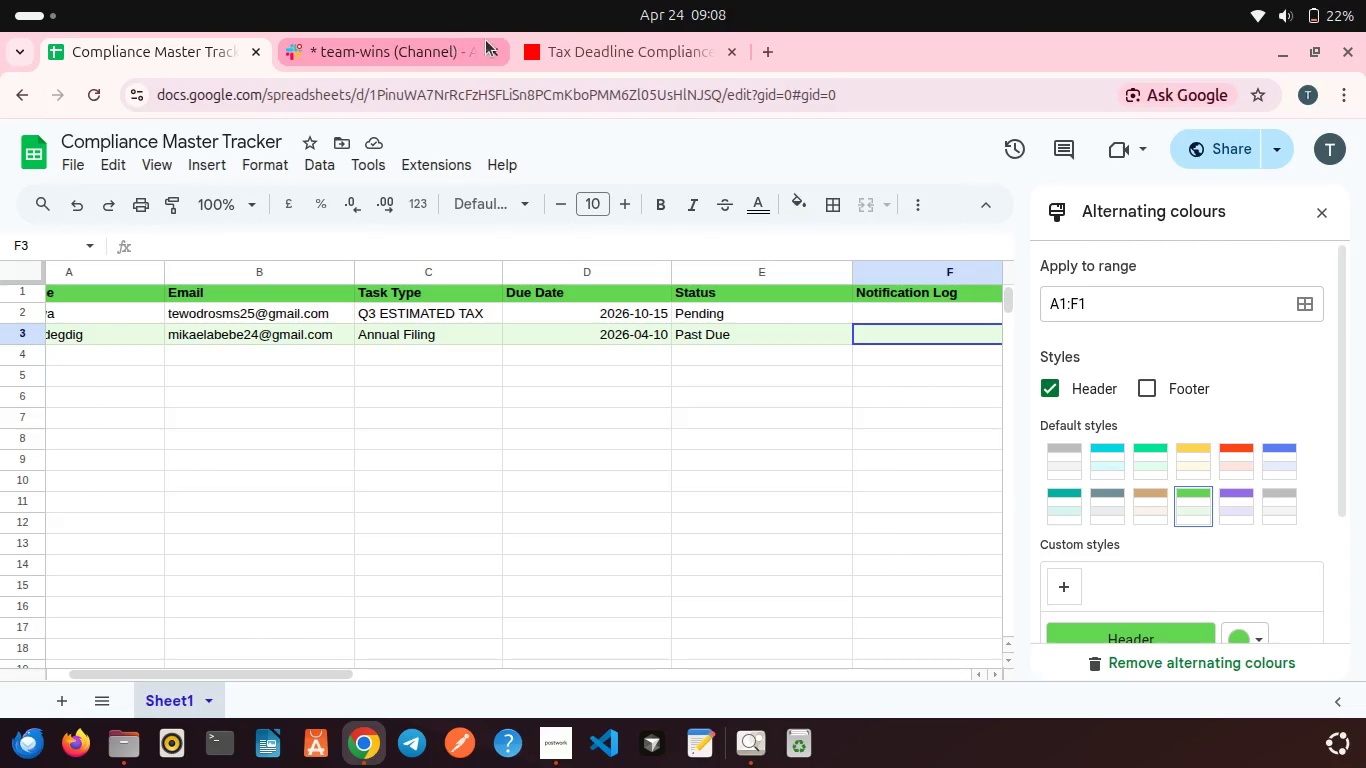 
left_click([562, 52])
 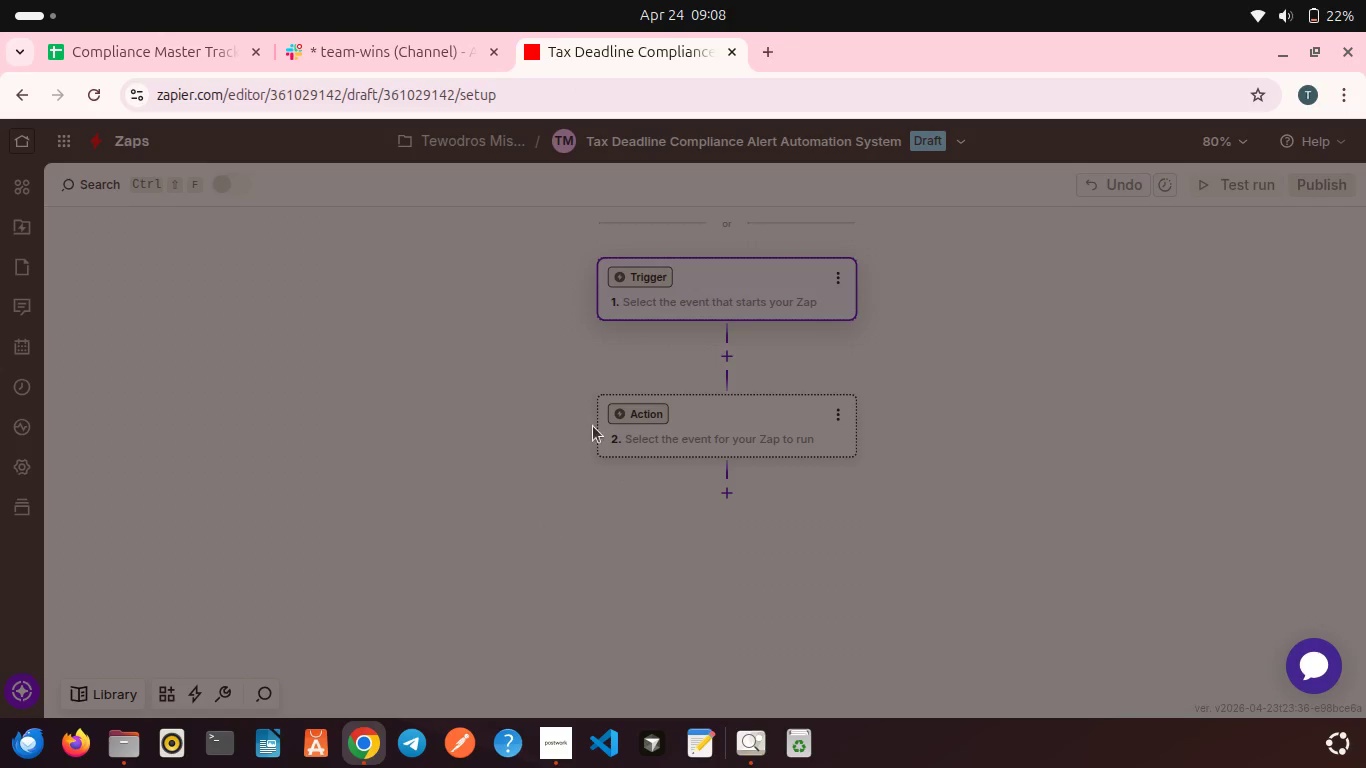 
left_click([644, 317])
 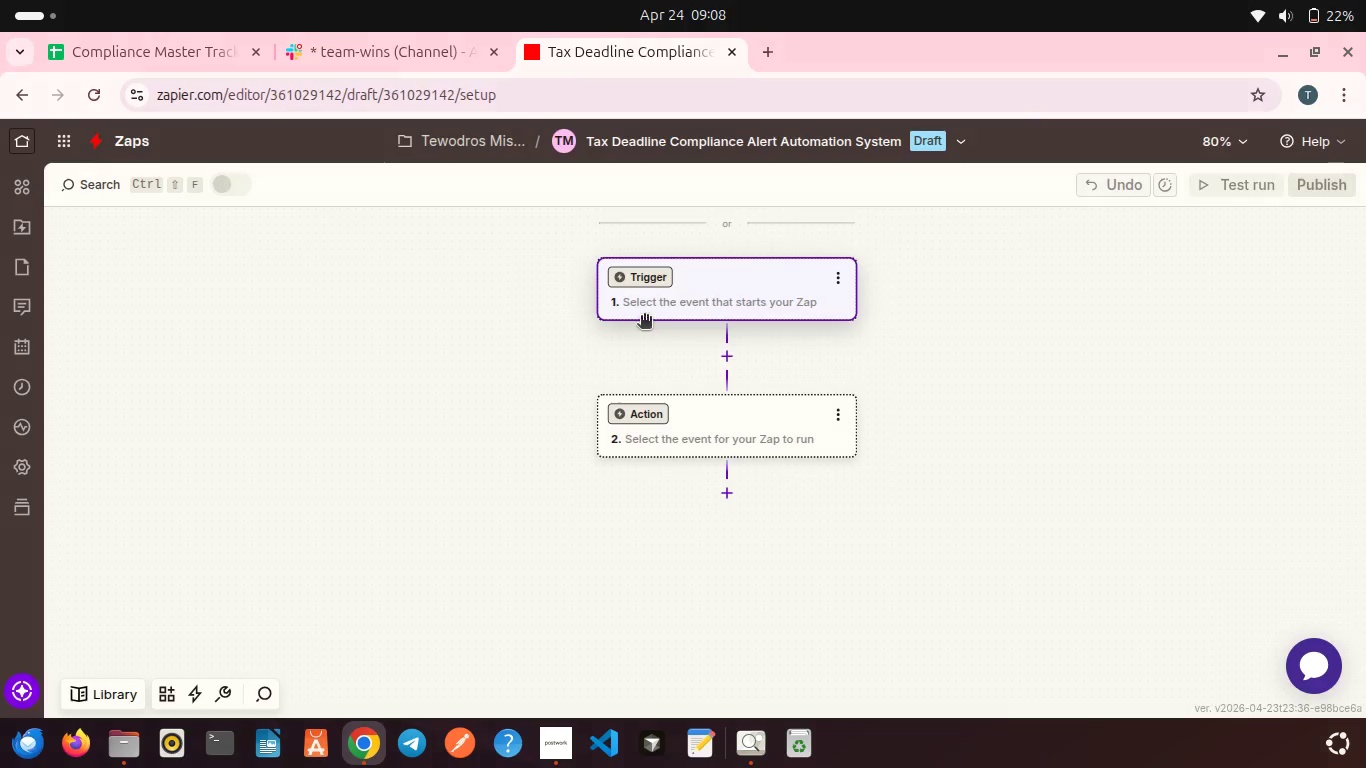 
scroll: coordinate [644, 317], scroll_direction: down, amount: 1.0
 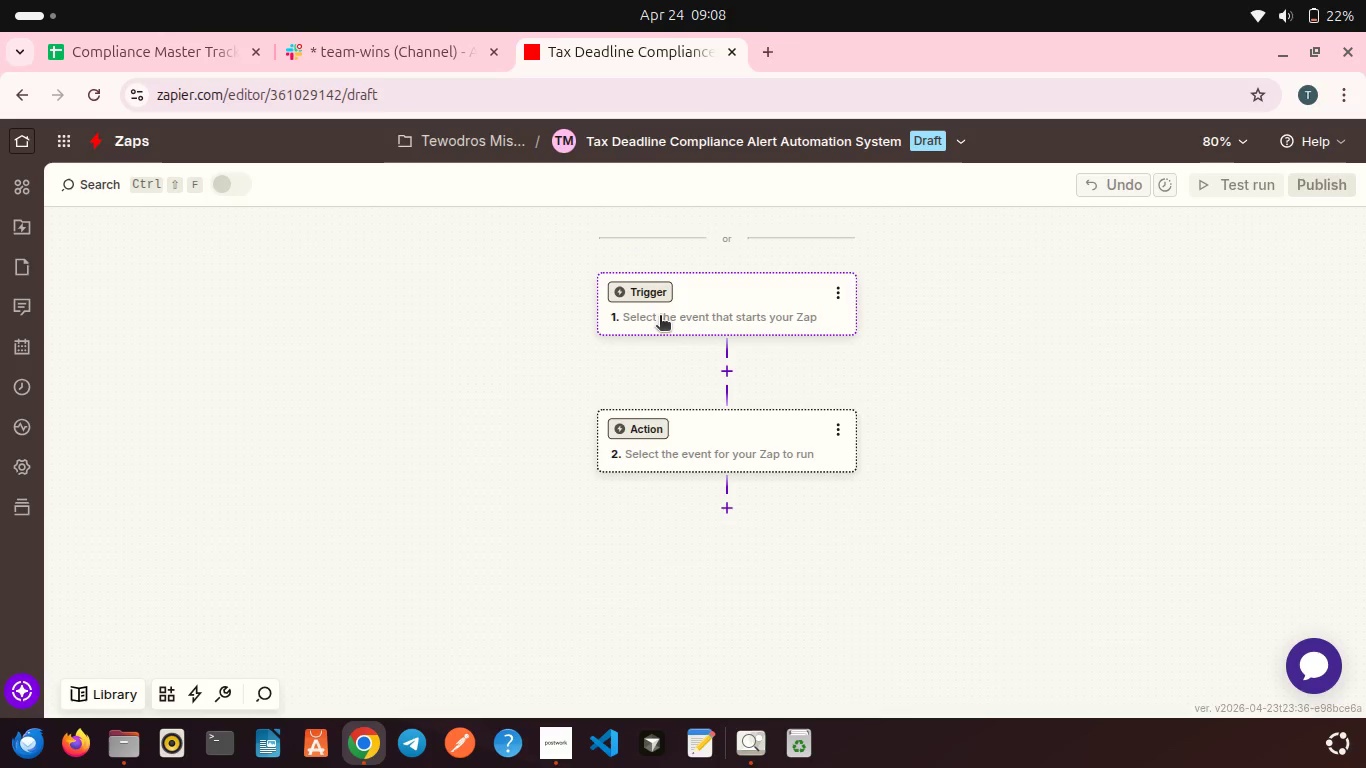 
left_click([632, 288])
 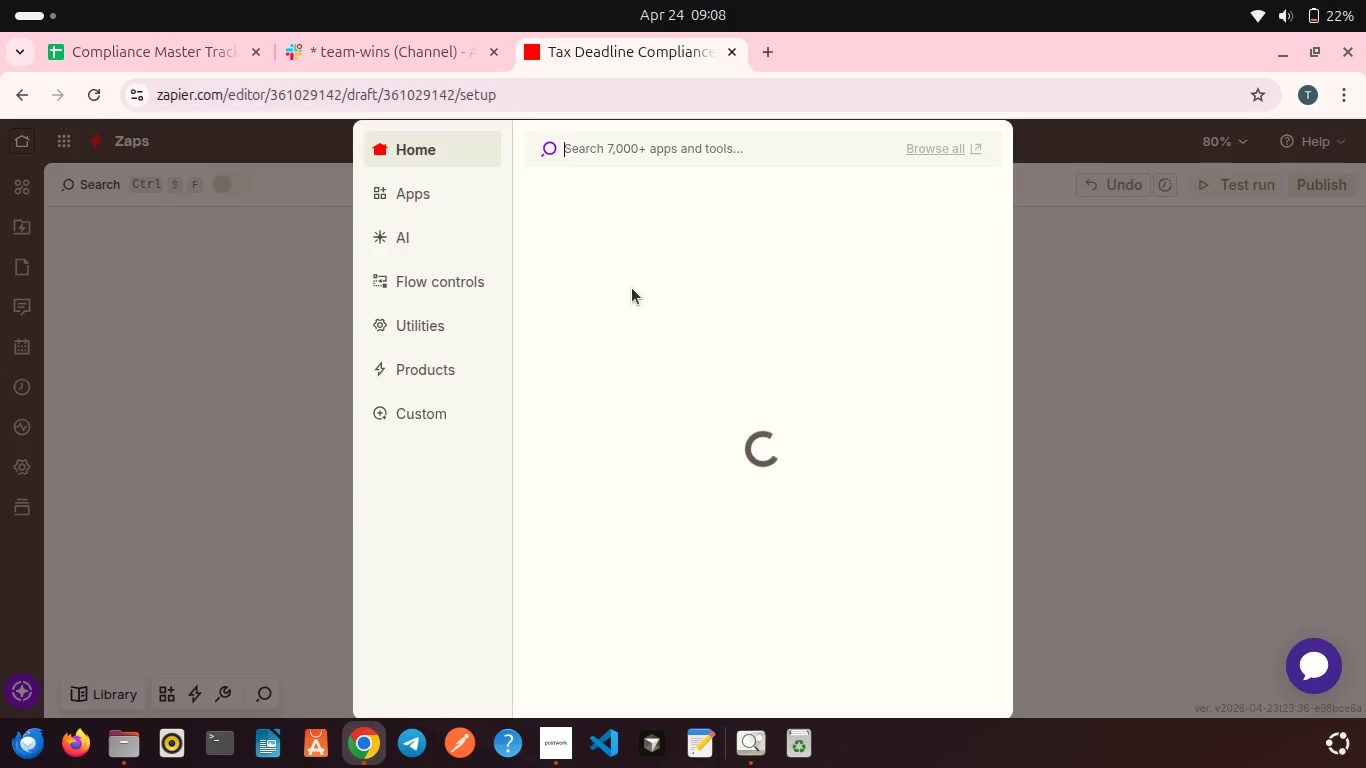 
wait(12.88)
 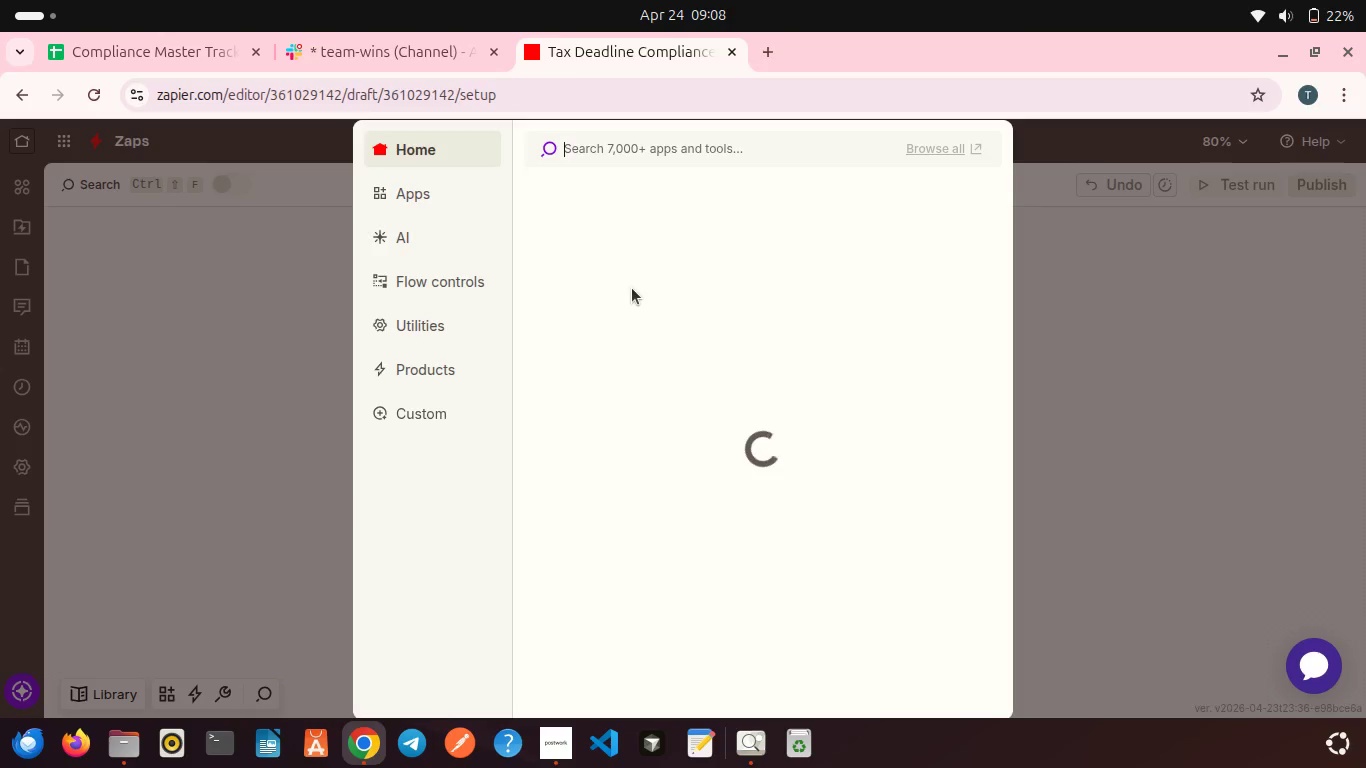 
left_click([559, 735])